 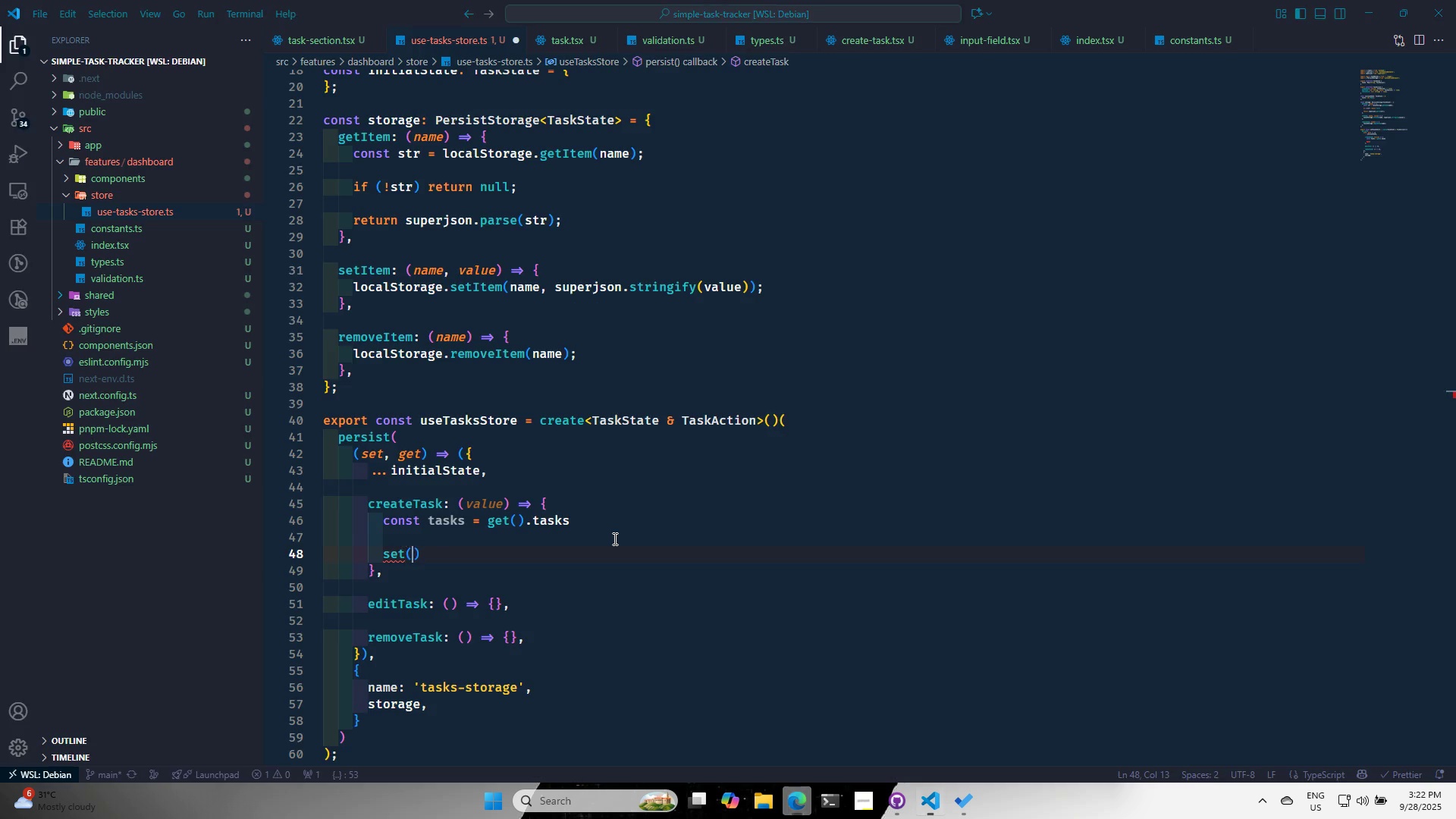 
key(Alt+AltLeft)
 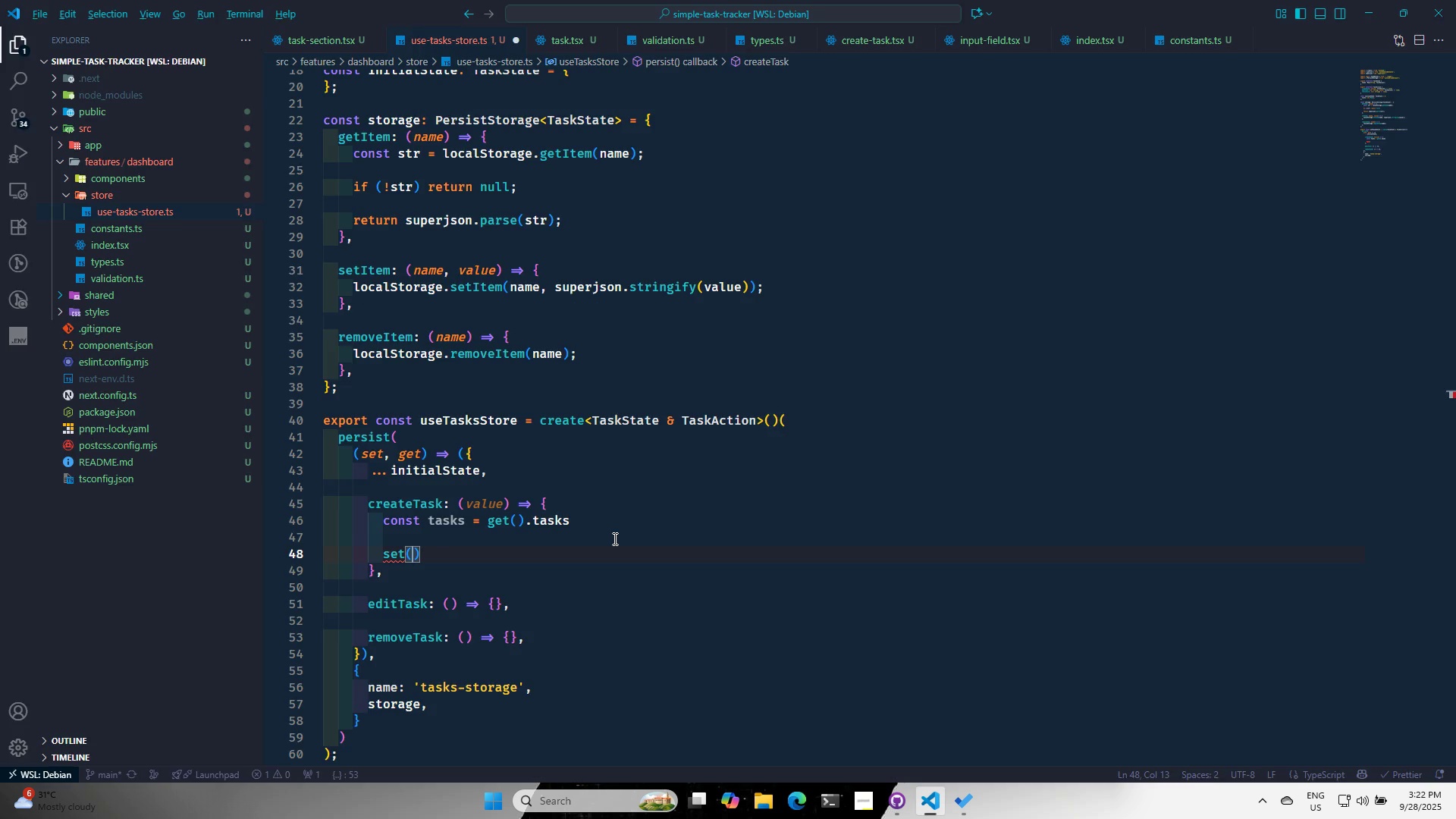 
key(Alt+Tab)
 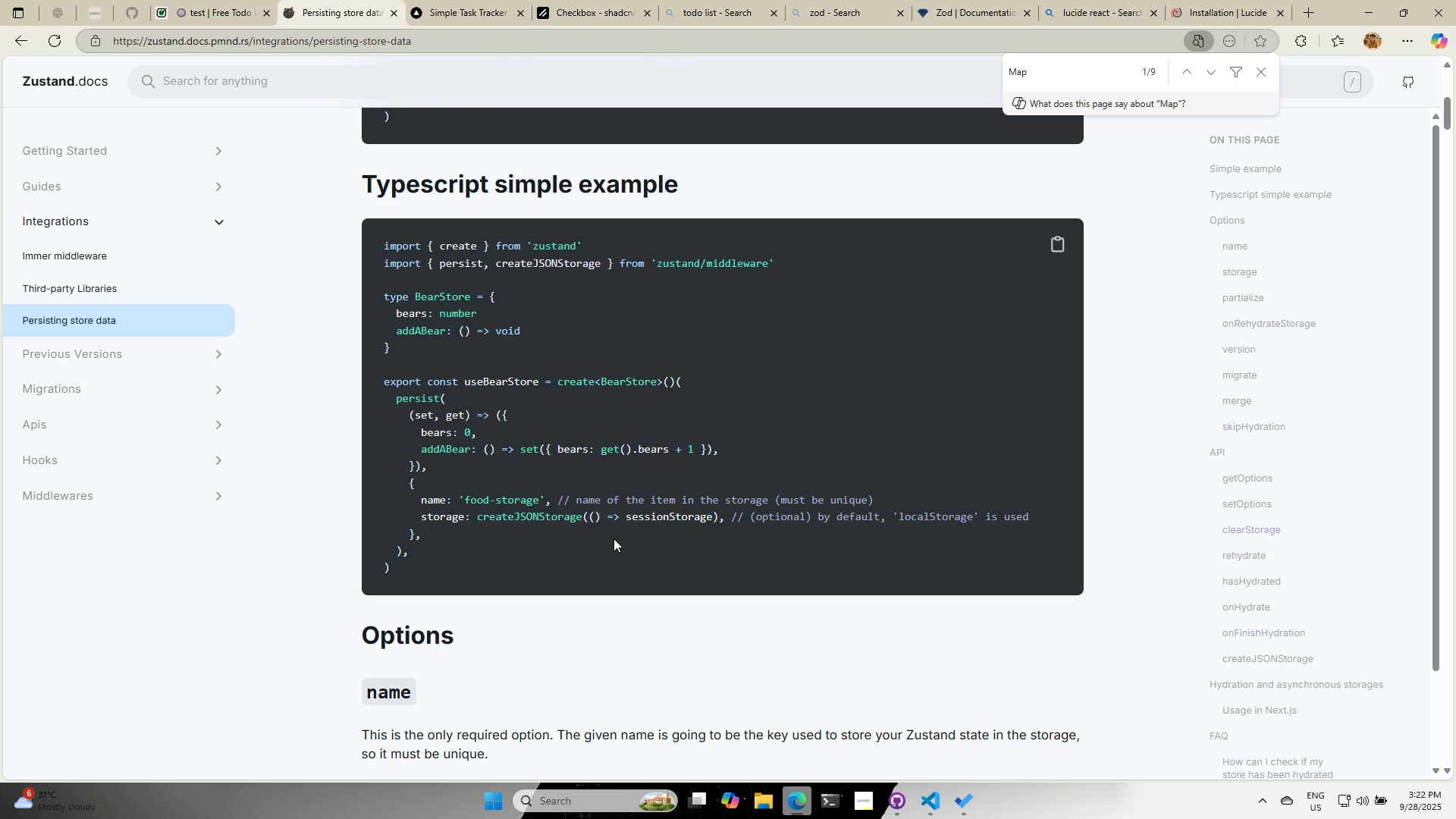 
key(Alt+AltLeft)
 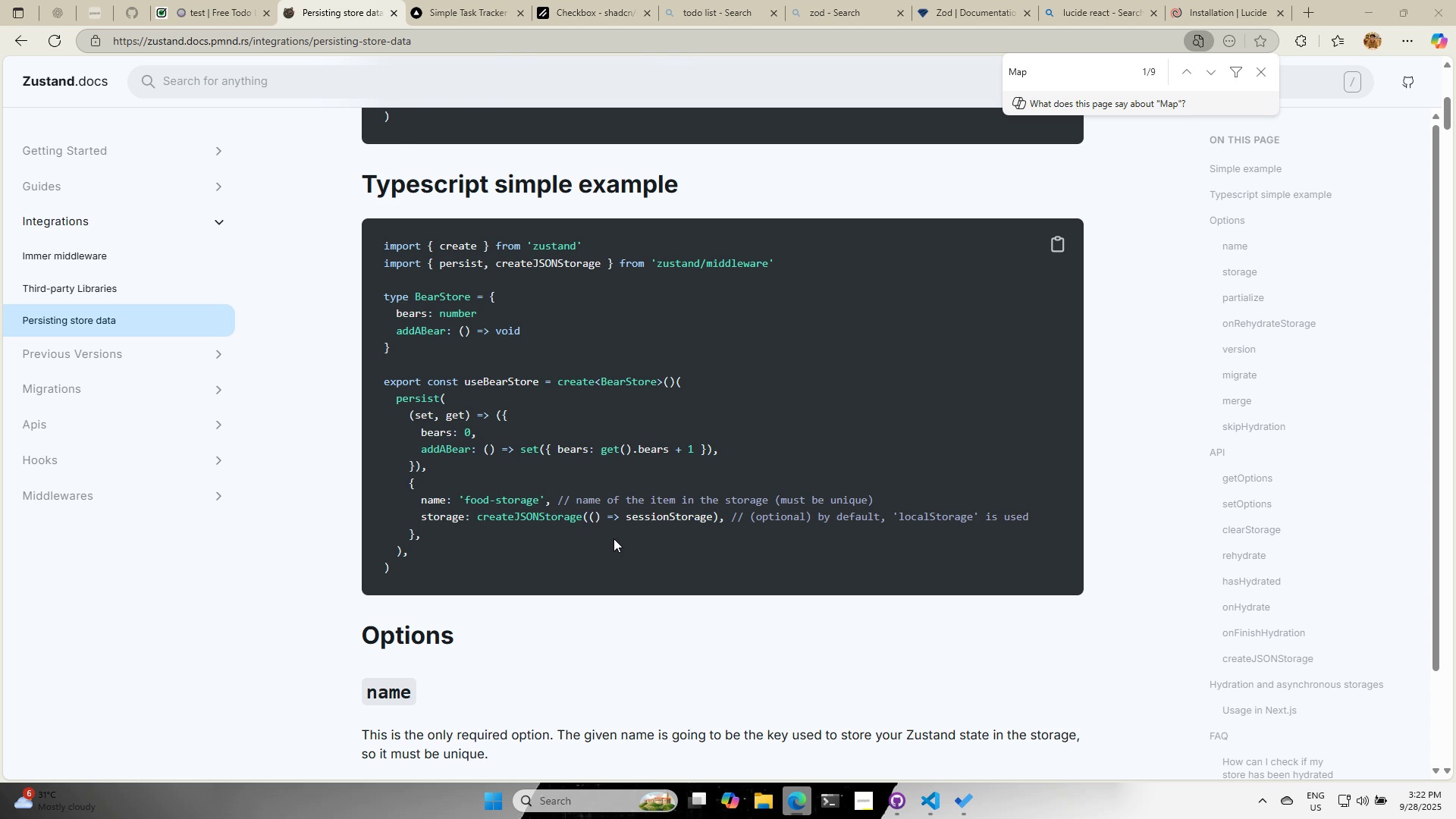 
key(Tab)
type({Ta)